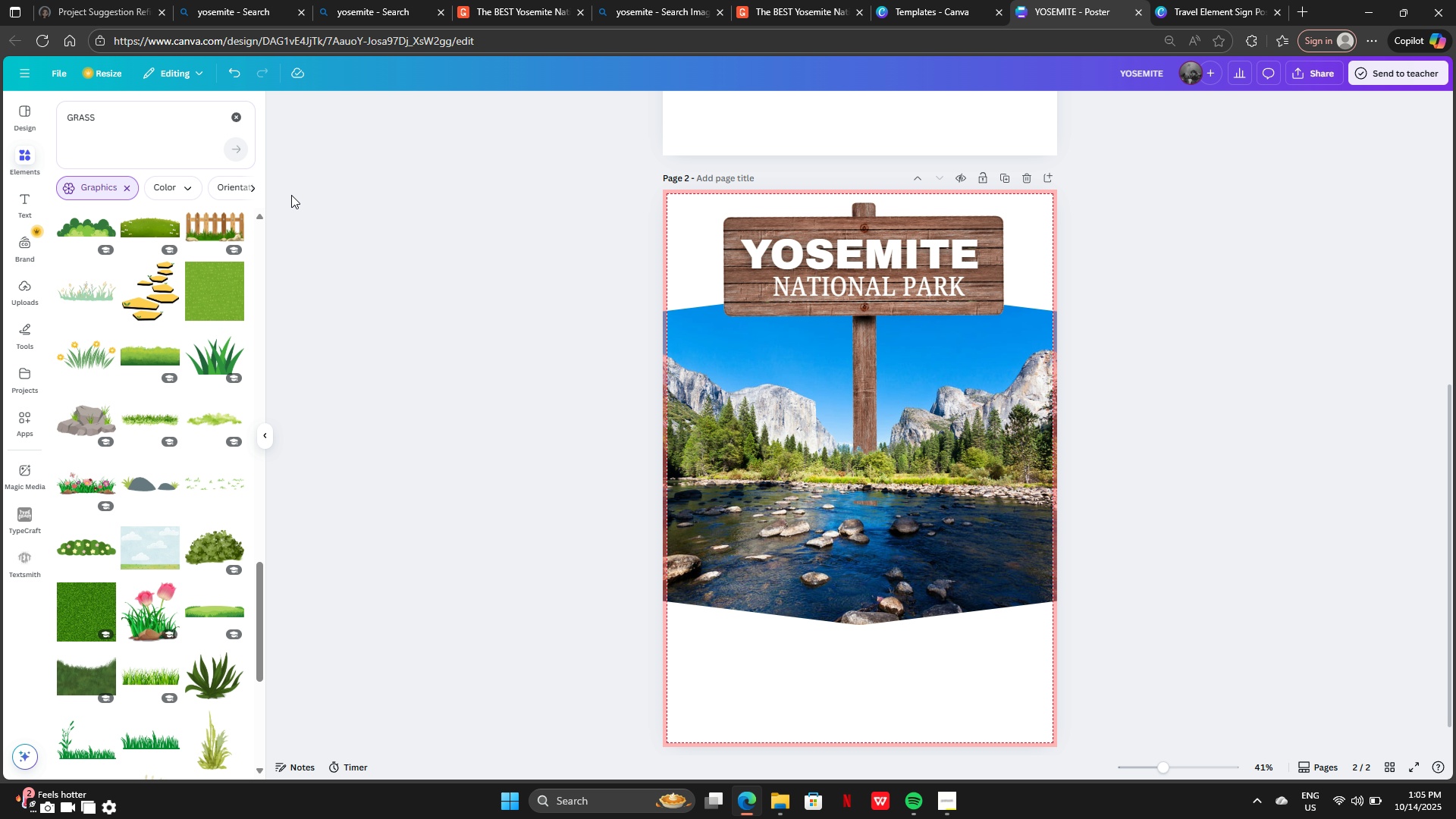 
left_click([291, 195])
 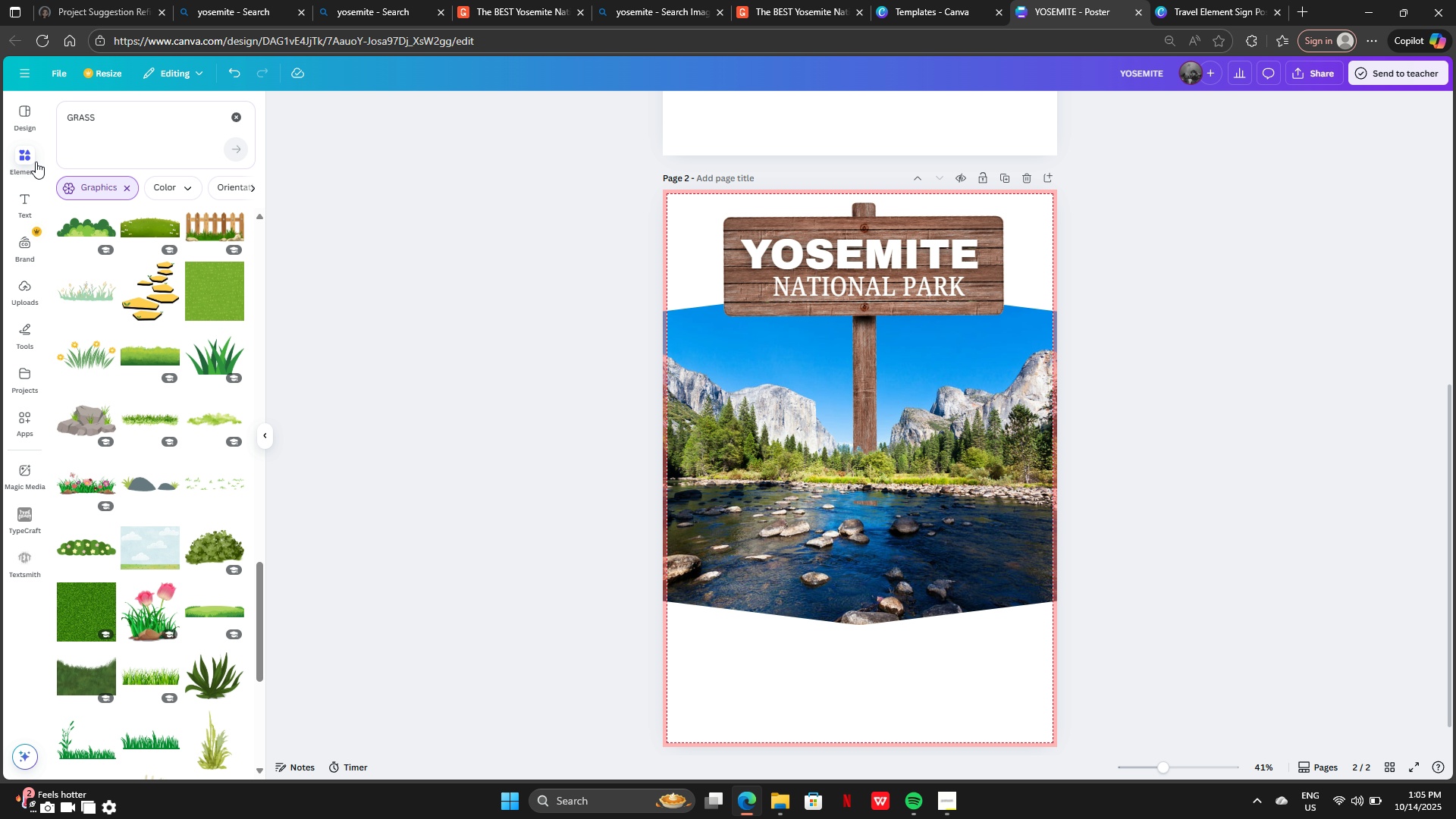 
left_click([36, 162])
 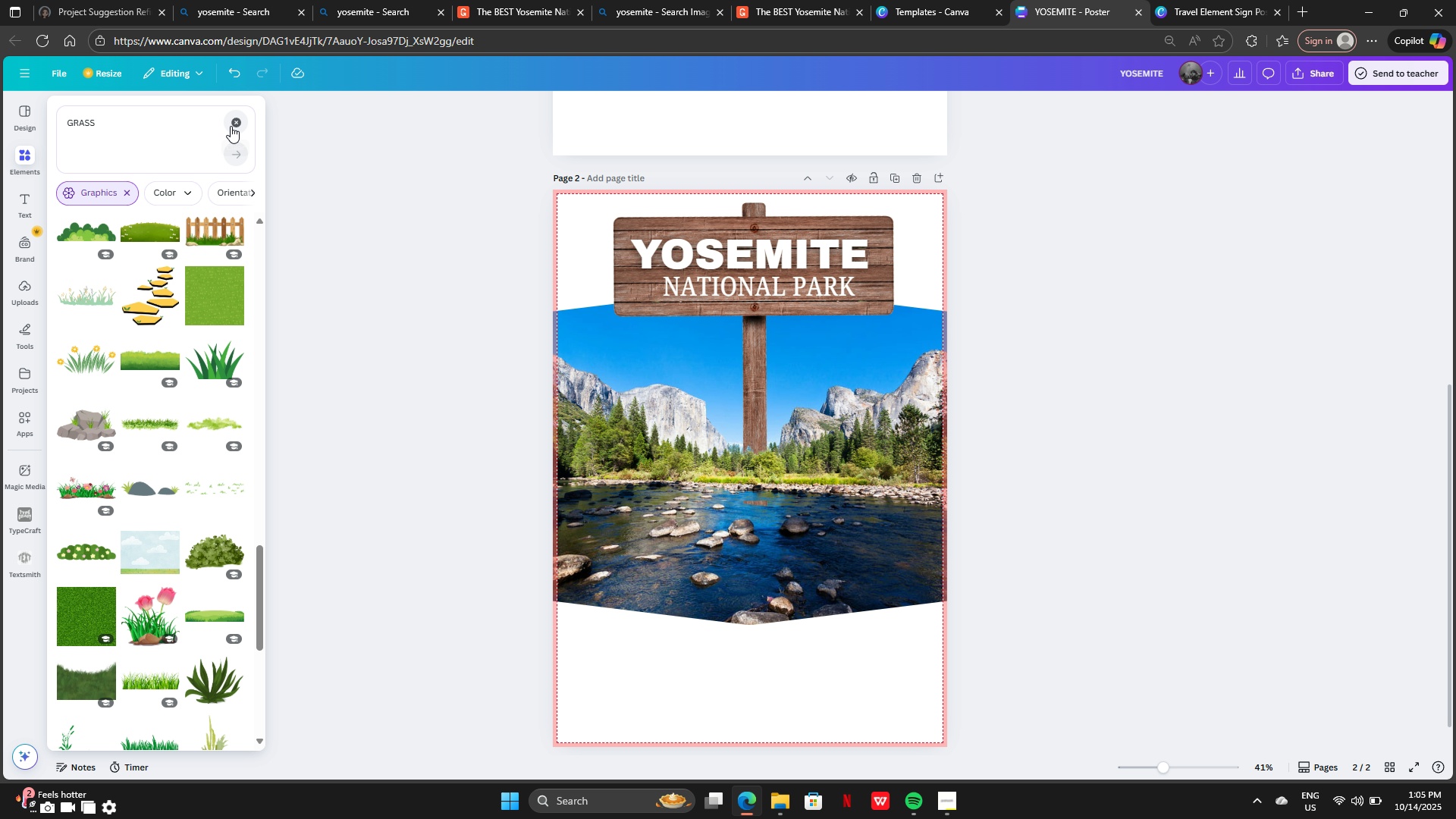 
left_click([231, 126])
 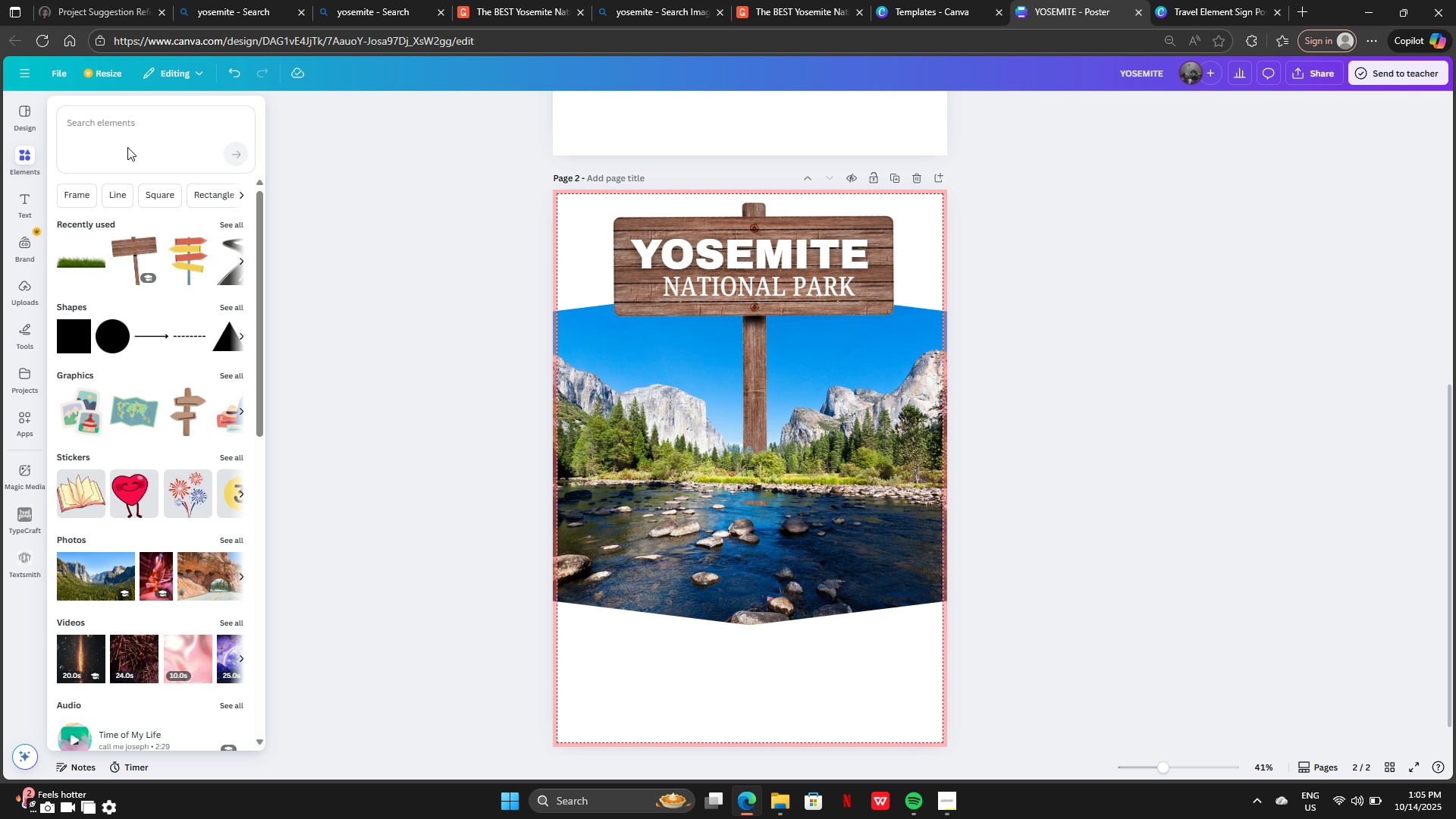 
left_click([130, 118])
 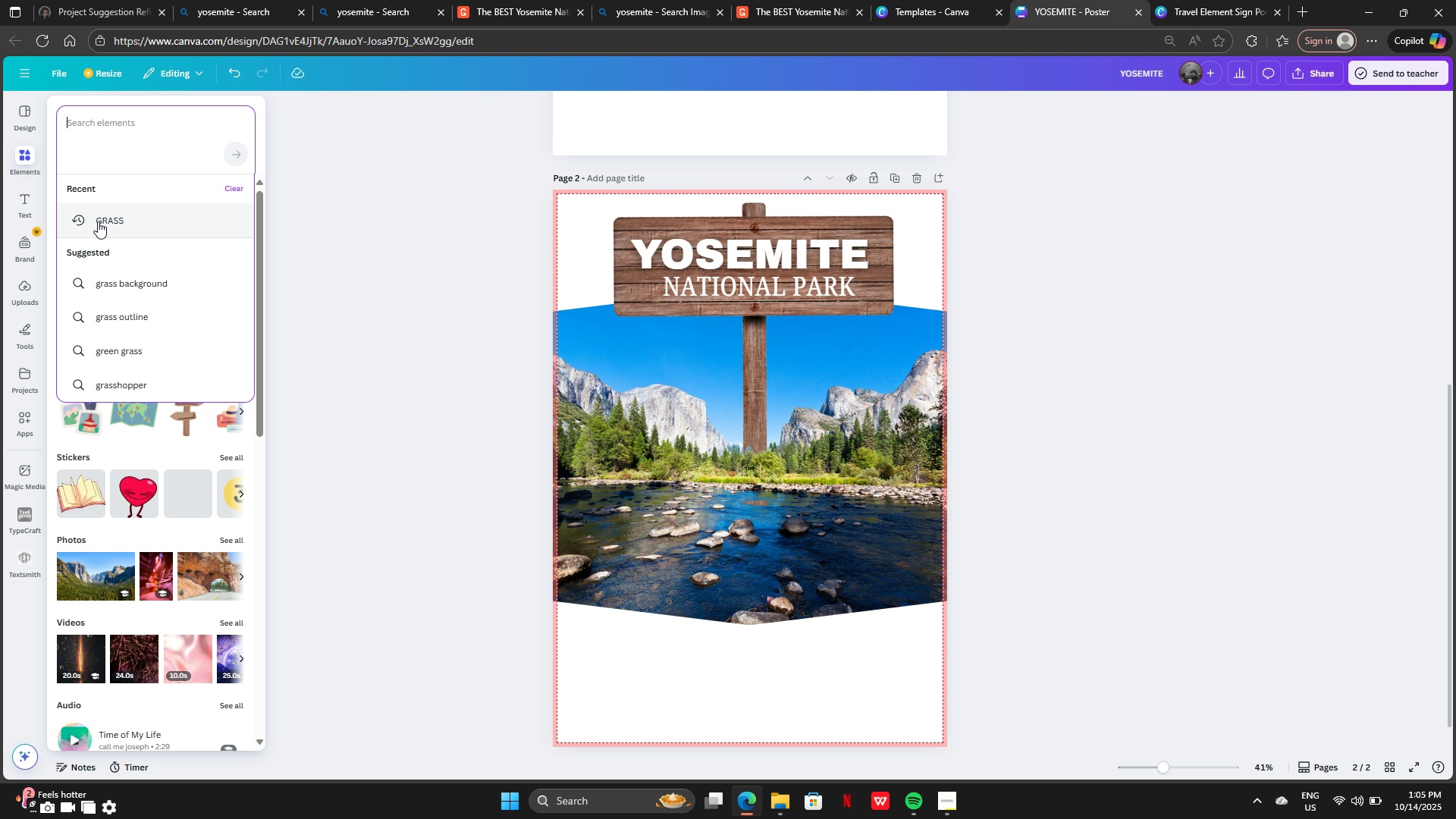 
left_click([97, 224])
 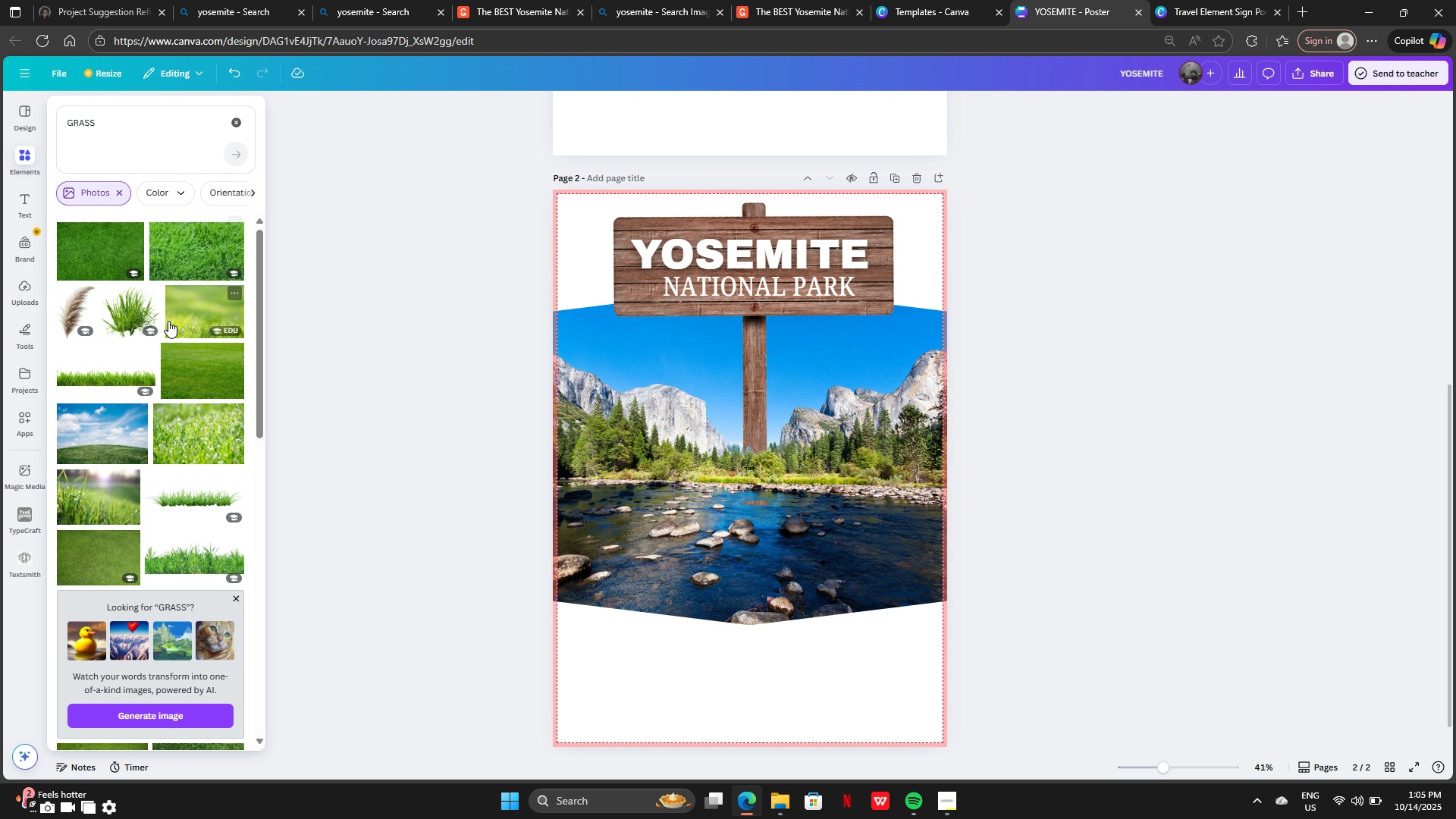 
wait(5.38)
 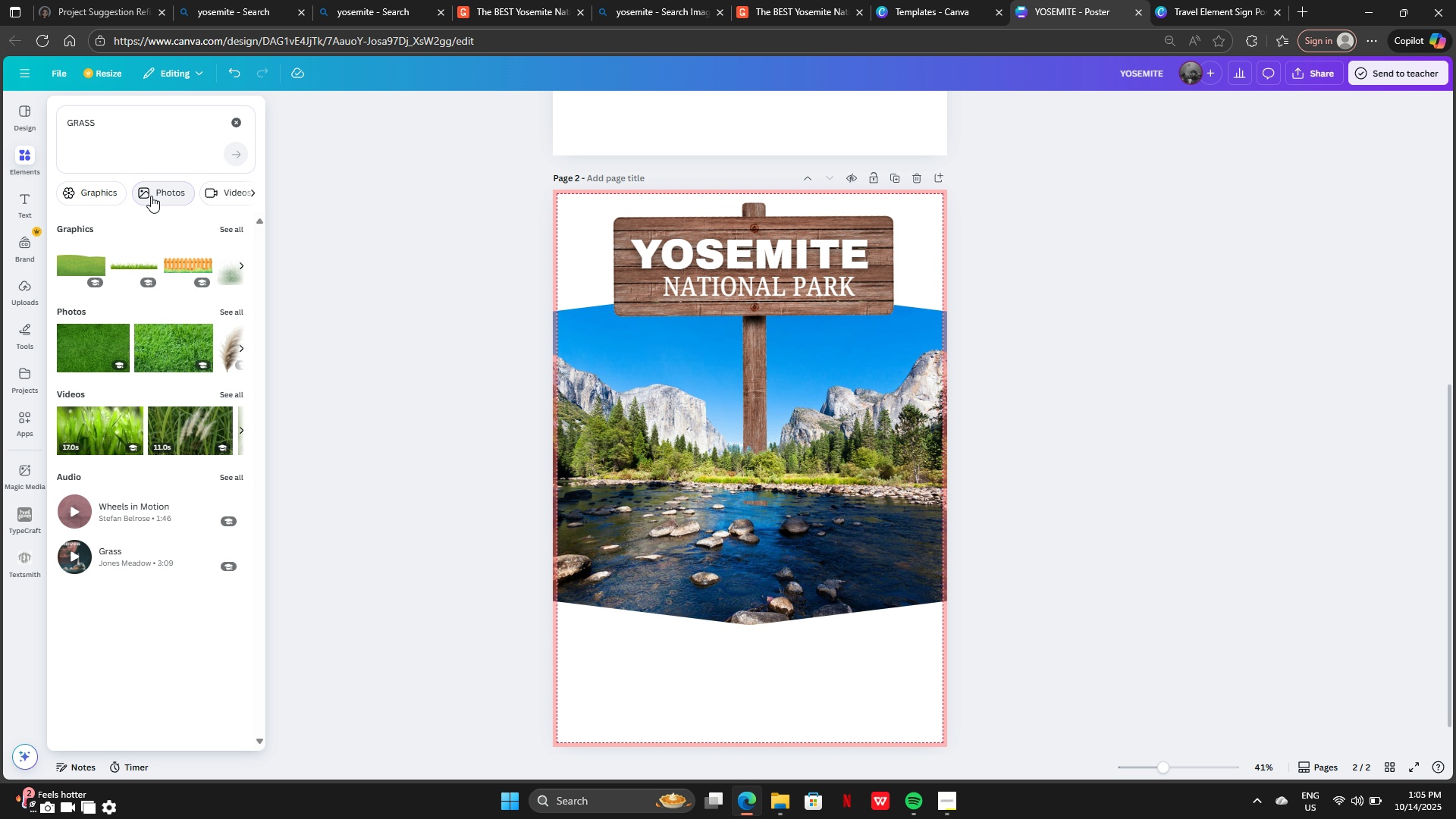 
scroll: coordinate [111, 479], scroll_direction: down, amount: 3.0
 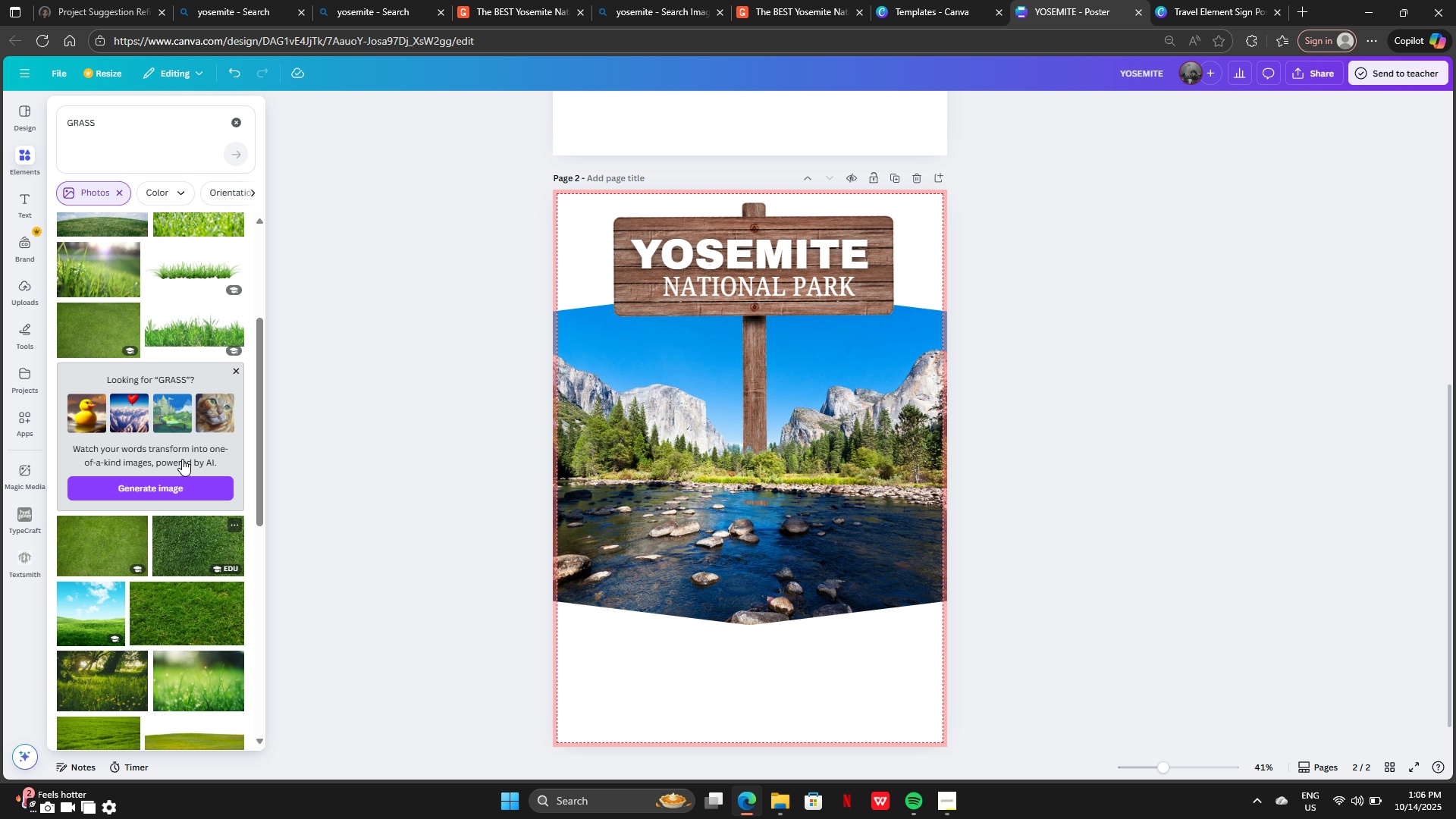 
left_click([187, 318])
 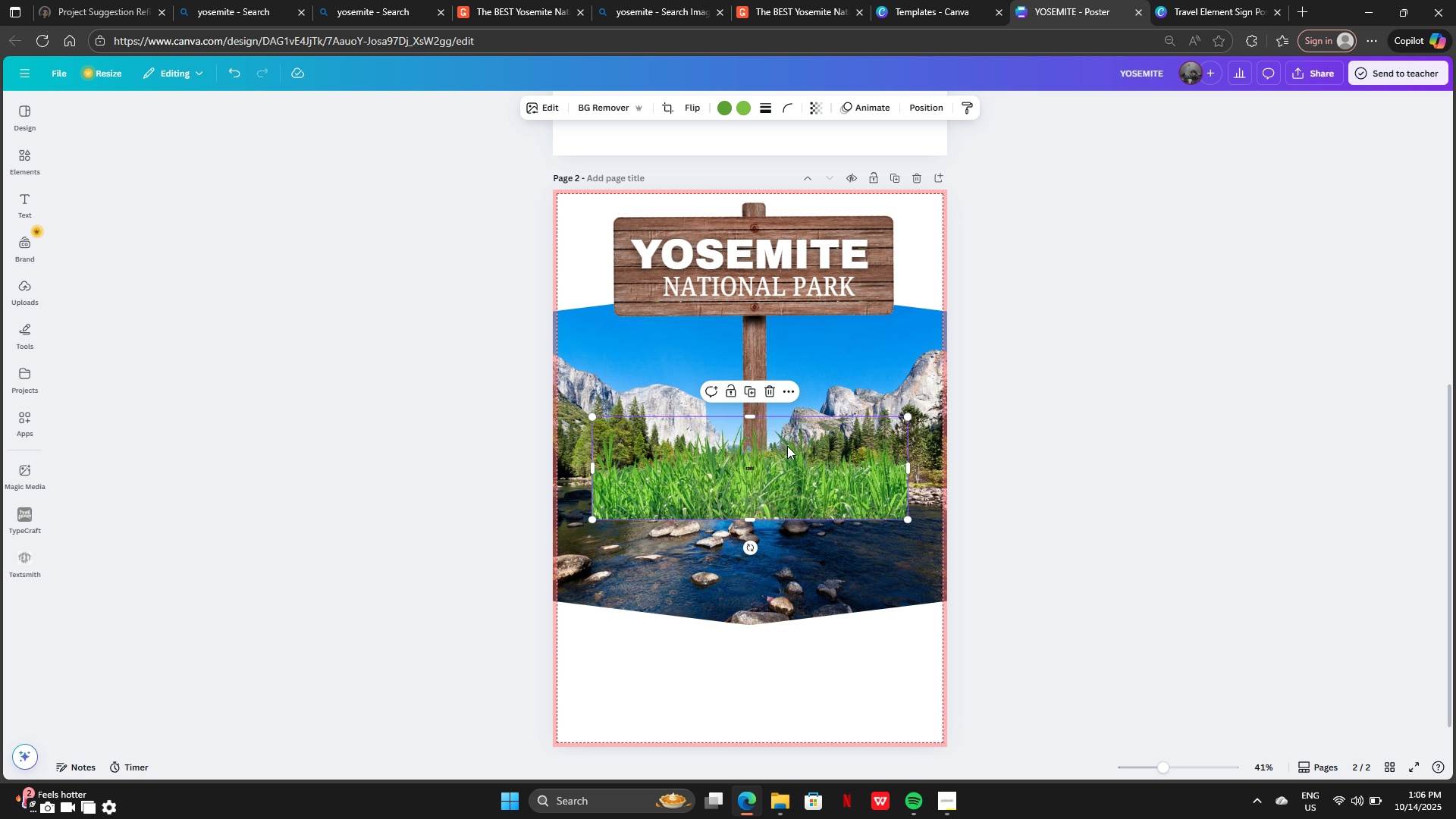 
left_click_drag(start_coordinate=[788, 447], to_coordinate=[750, 672])
 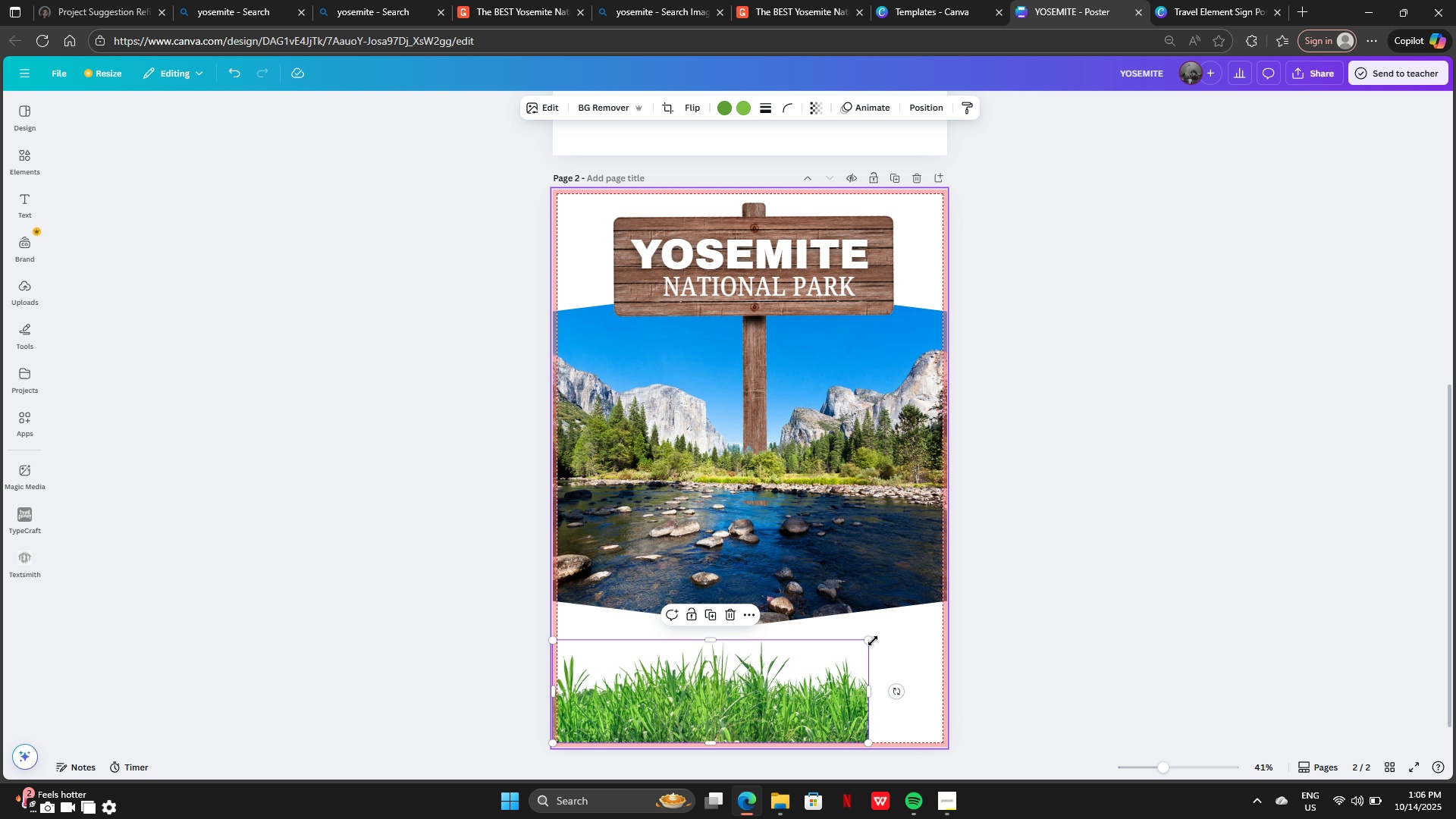 
left_click_drag(start_coordinate=[867, 636], to_coordinate=[1087, 630])
 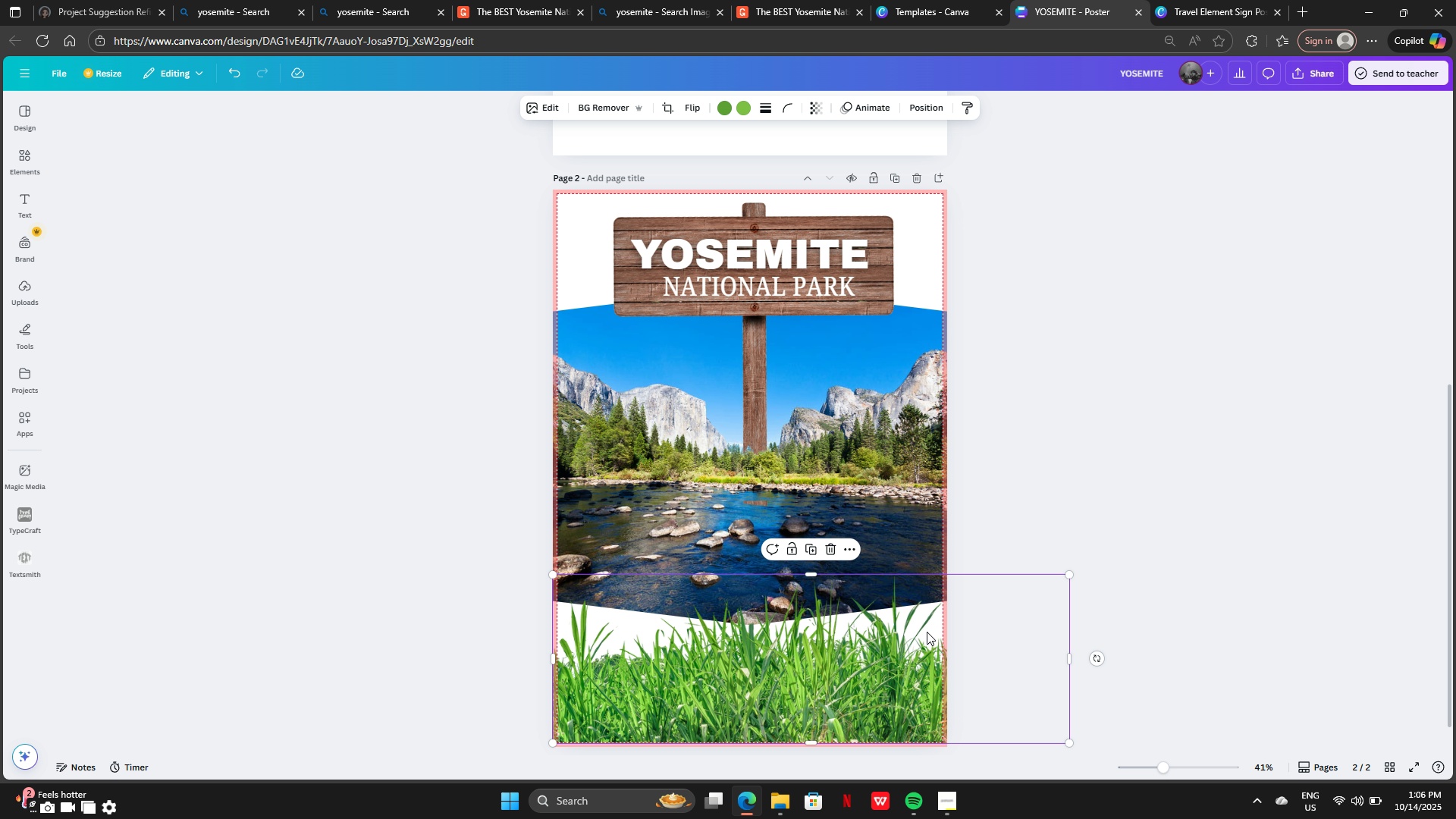 
left_click_drag(start_coordinate=[927, 632], to_coordinate=[824, 682])
 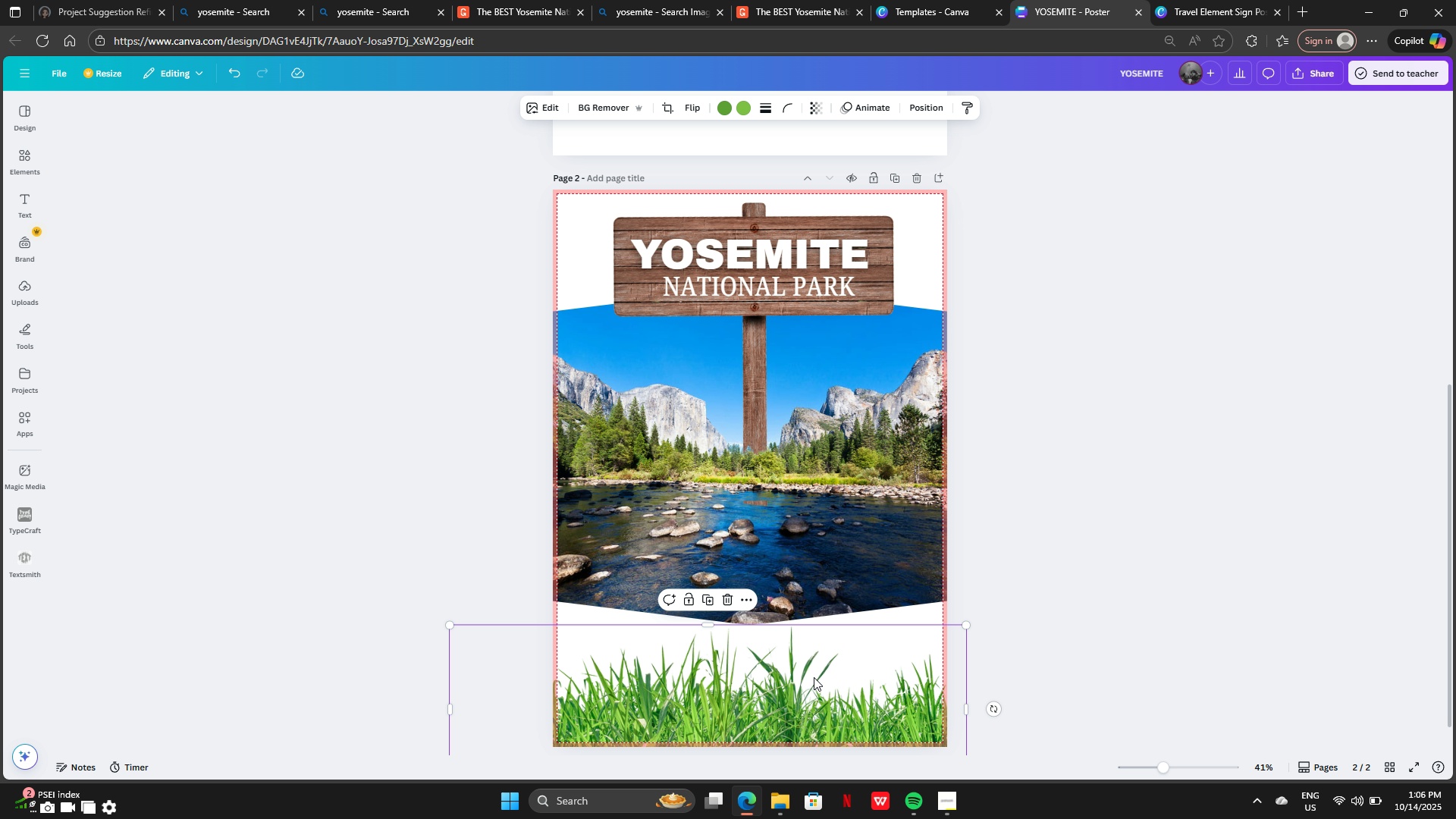 
key(Backspace)
 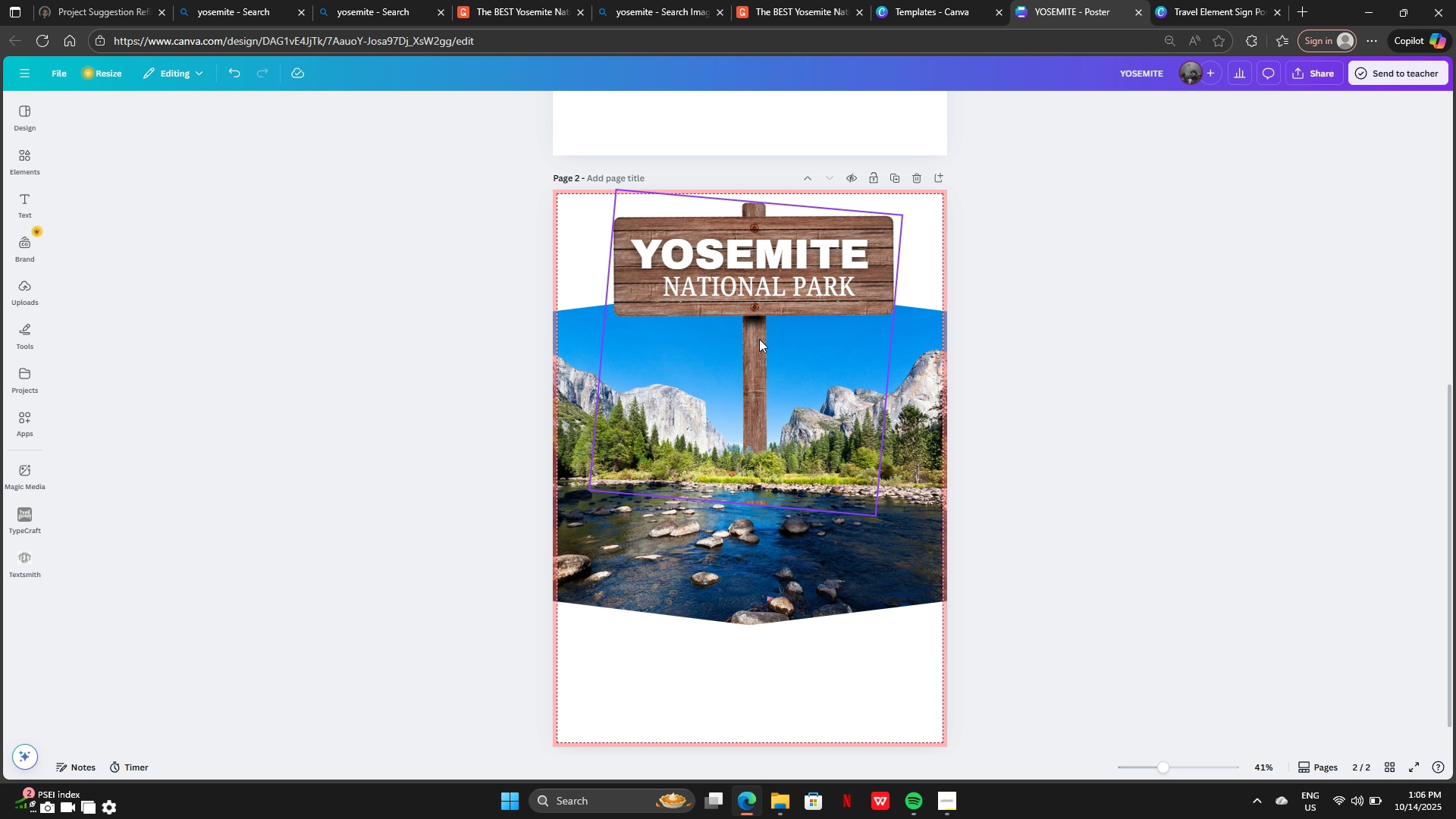 
left_click([758, 278])
 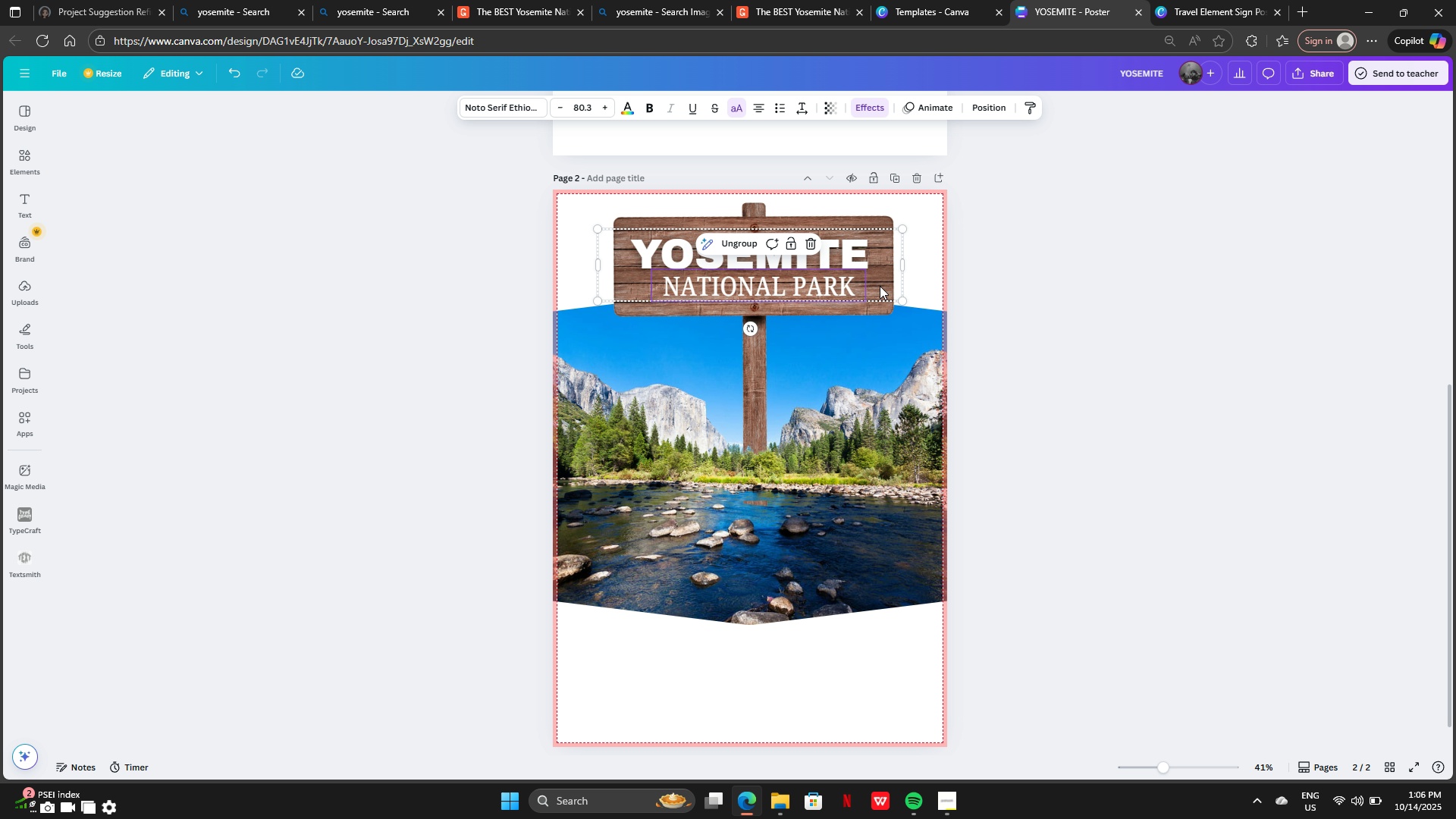 
left_click_drag(start_coordinate=[901, 300], to_coordinate=[987, 369])
 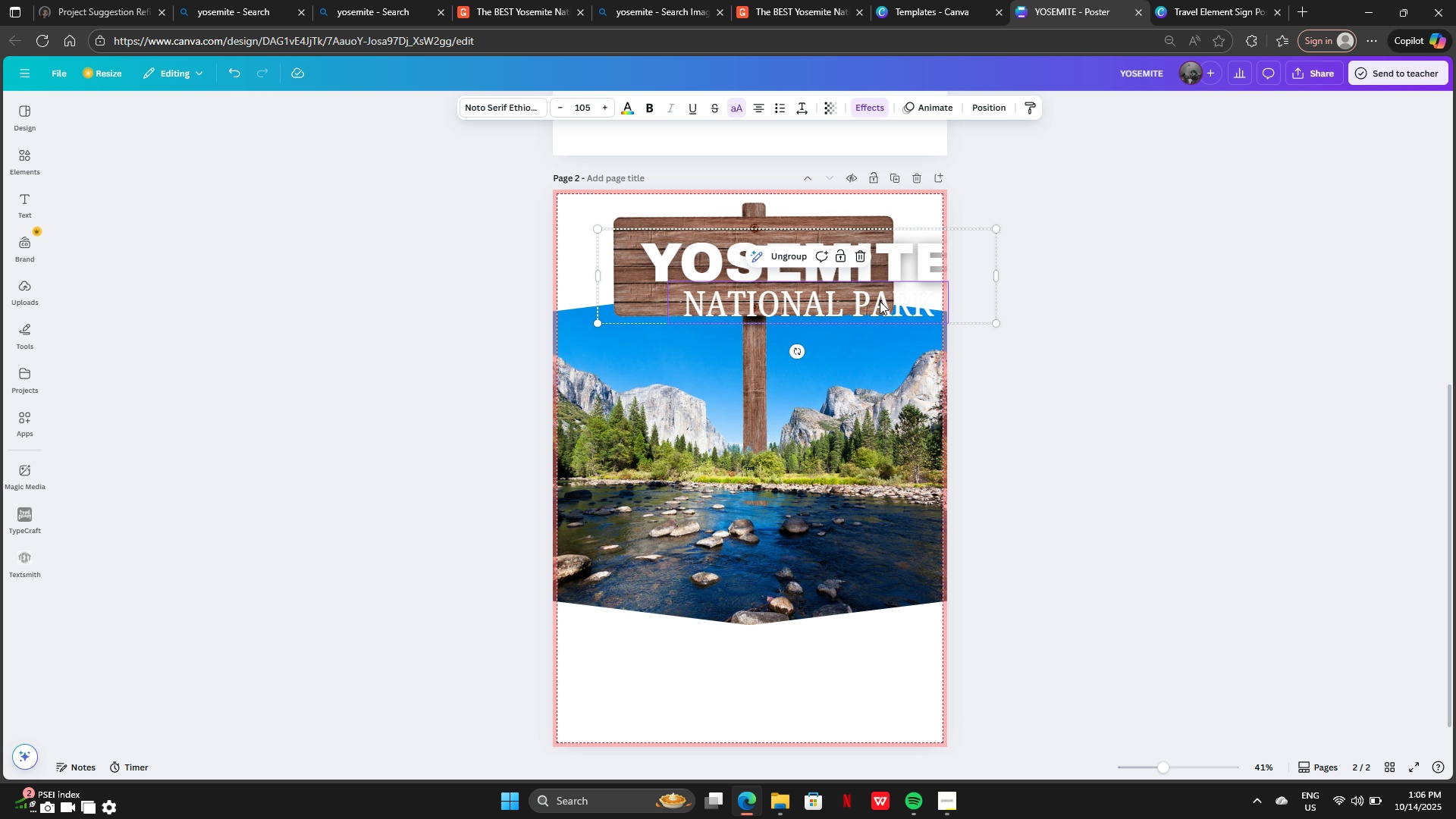 
left_click_drag(start_coordinate=[880, 301], to_coordinate=[826, 293])